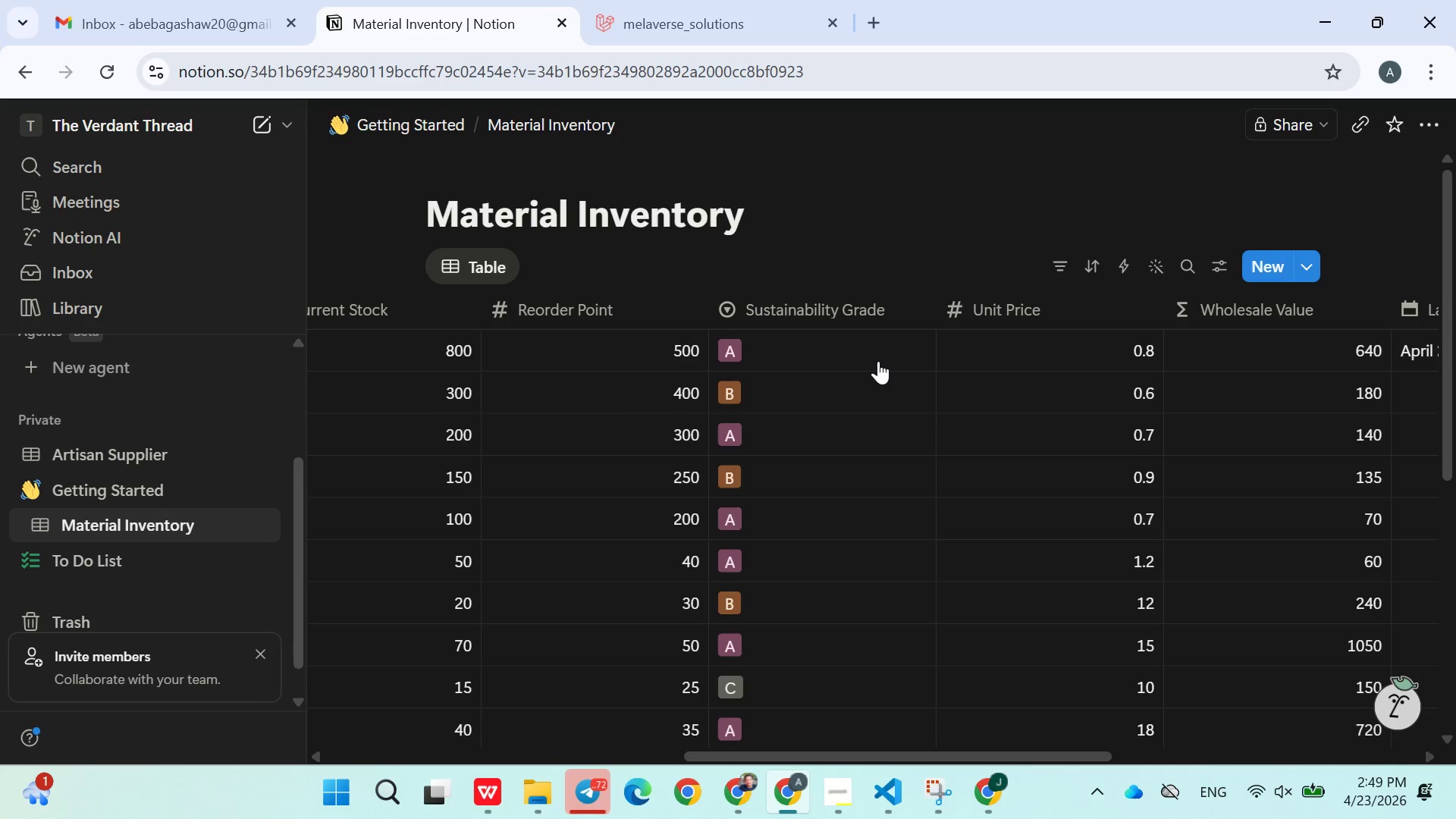 
wait(50.72)
 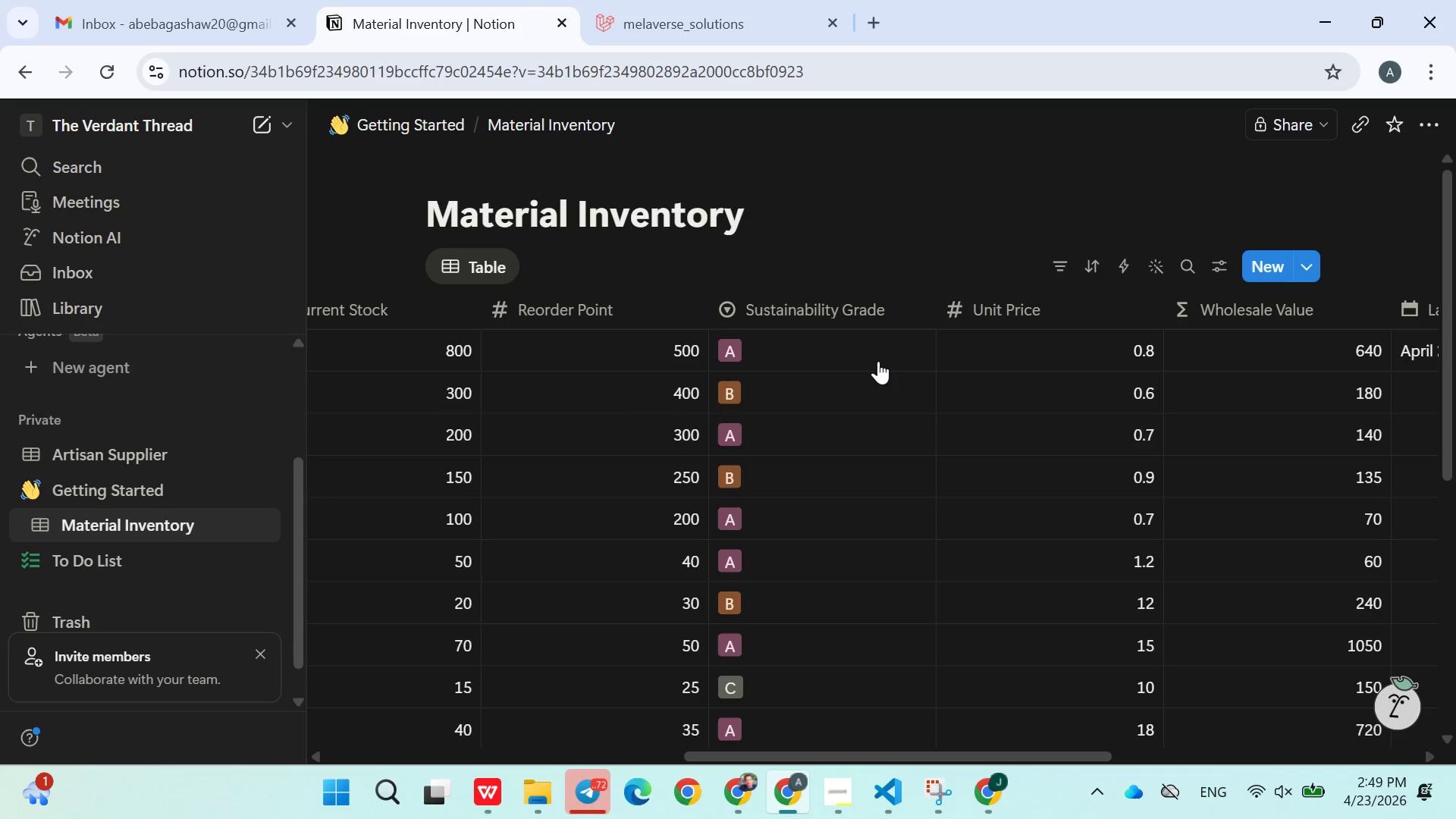 
left_click([920, 359])
 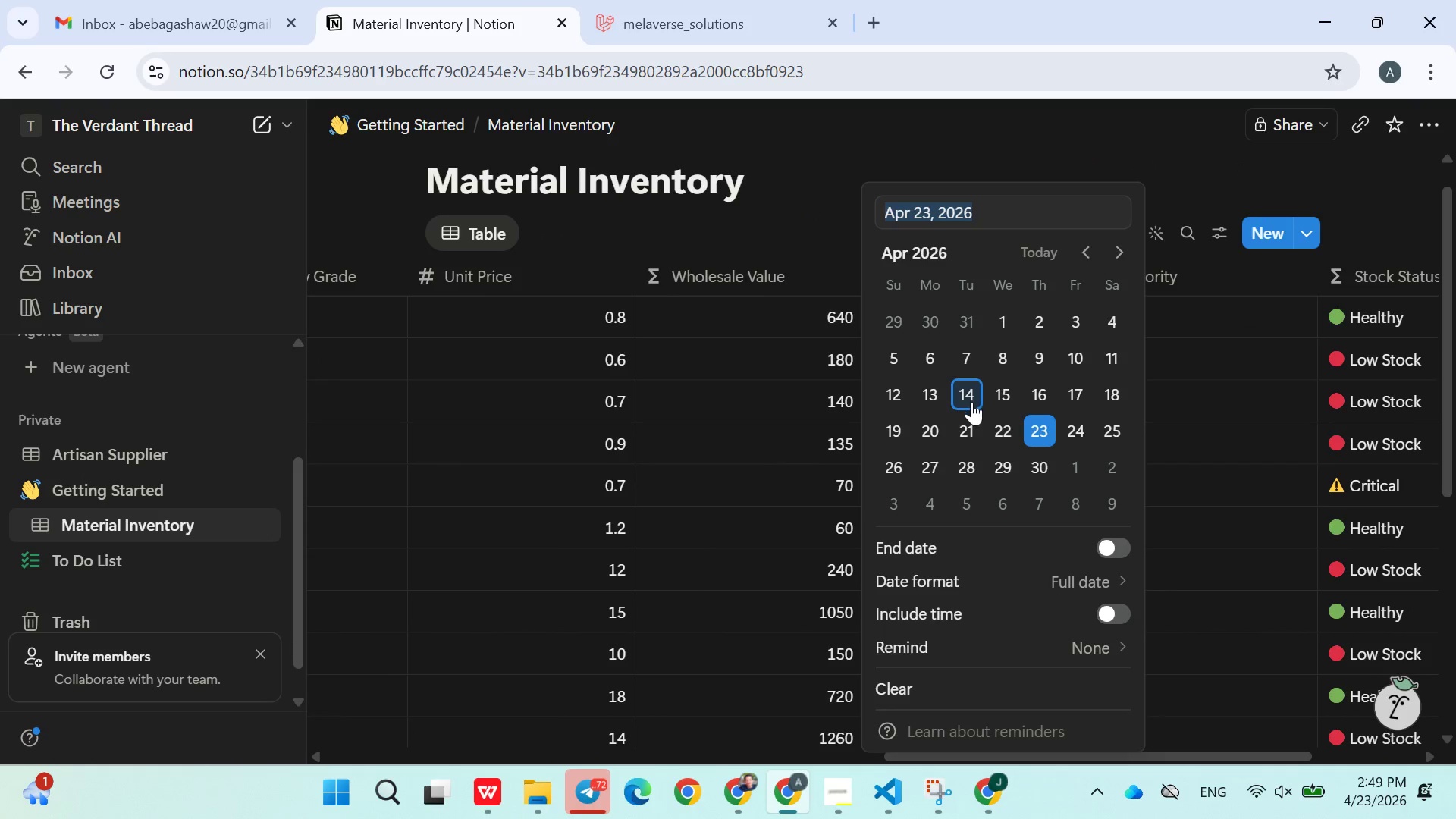 
left_click([971, 402])
 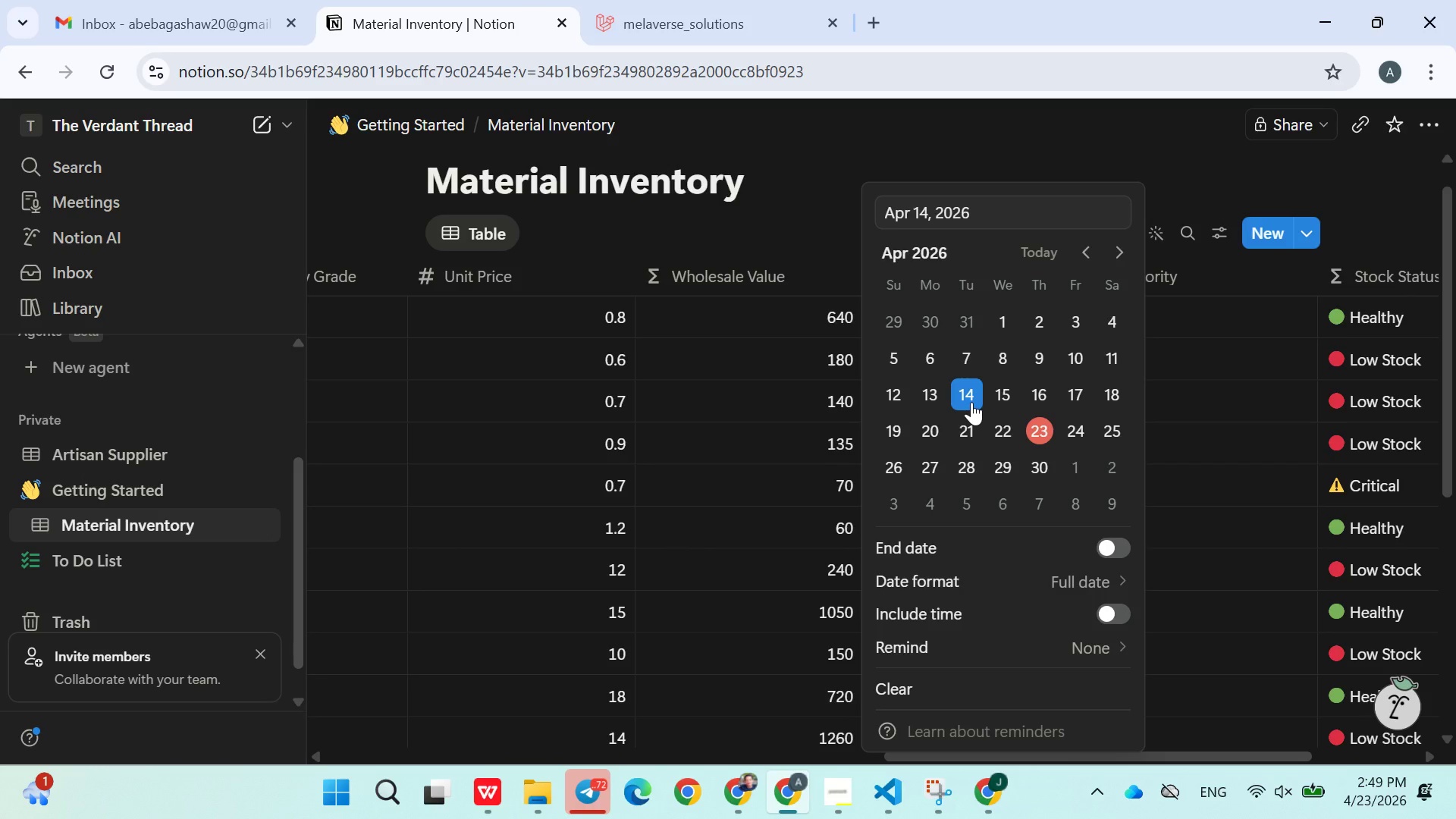 
wait(18.42)
 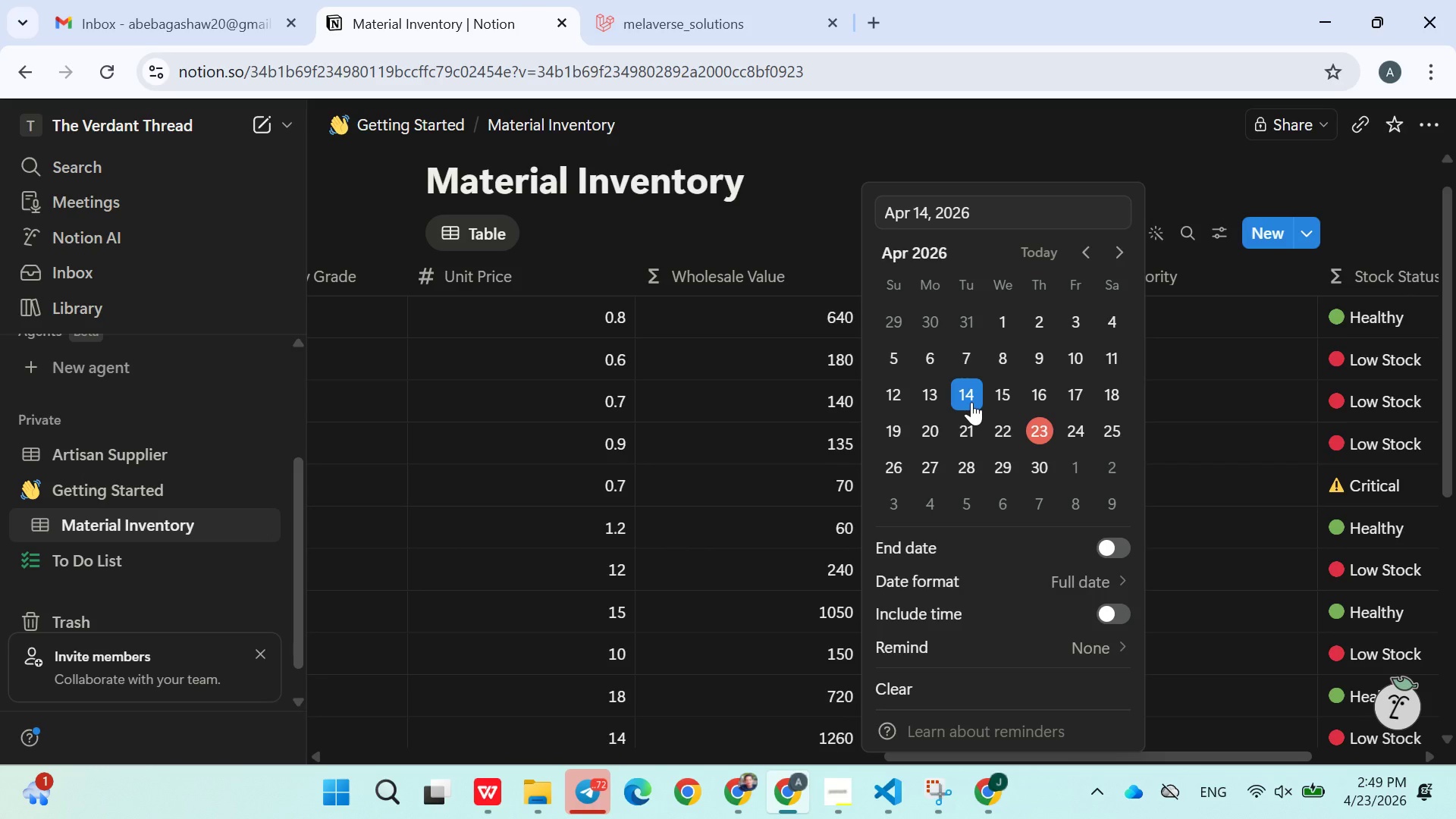 
left_click([1200, 430])
 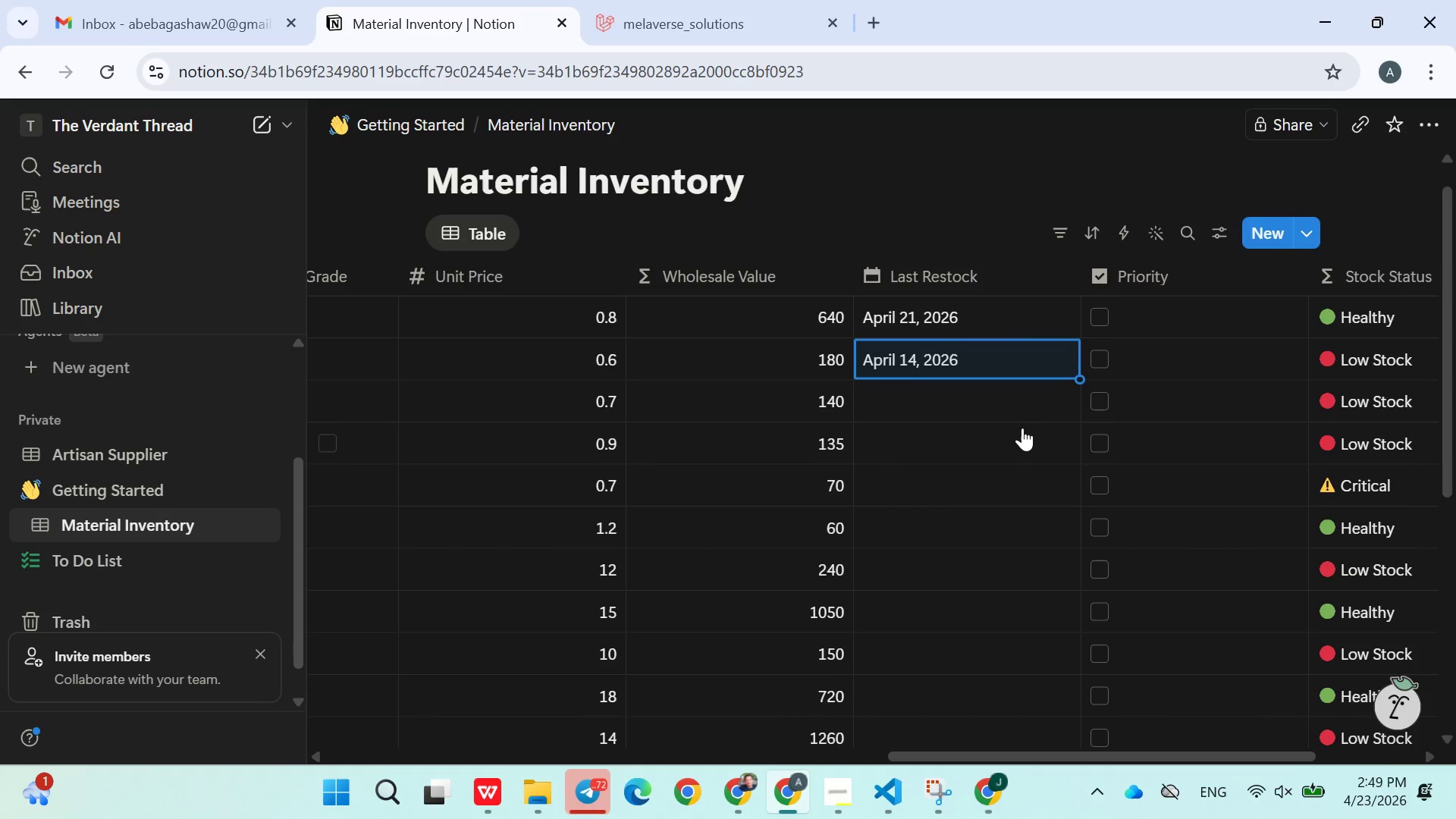 
left_click([1010, 410])
 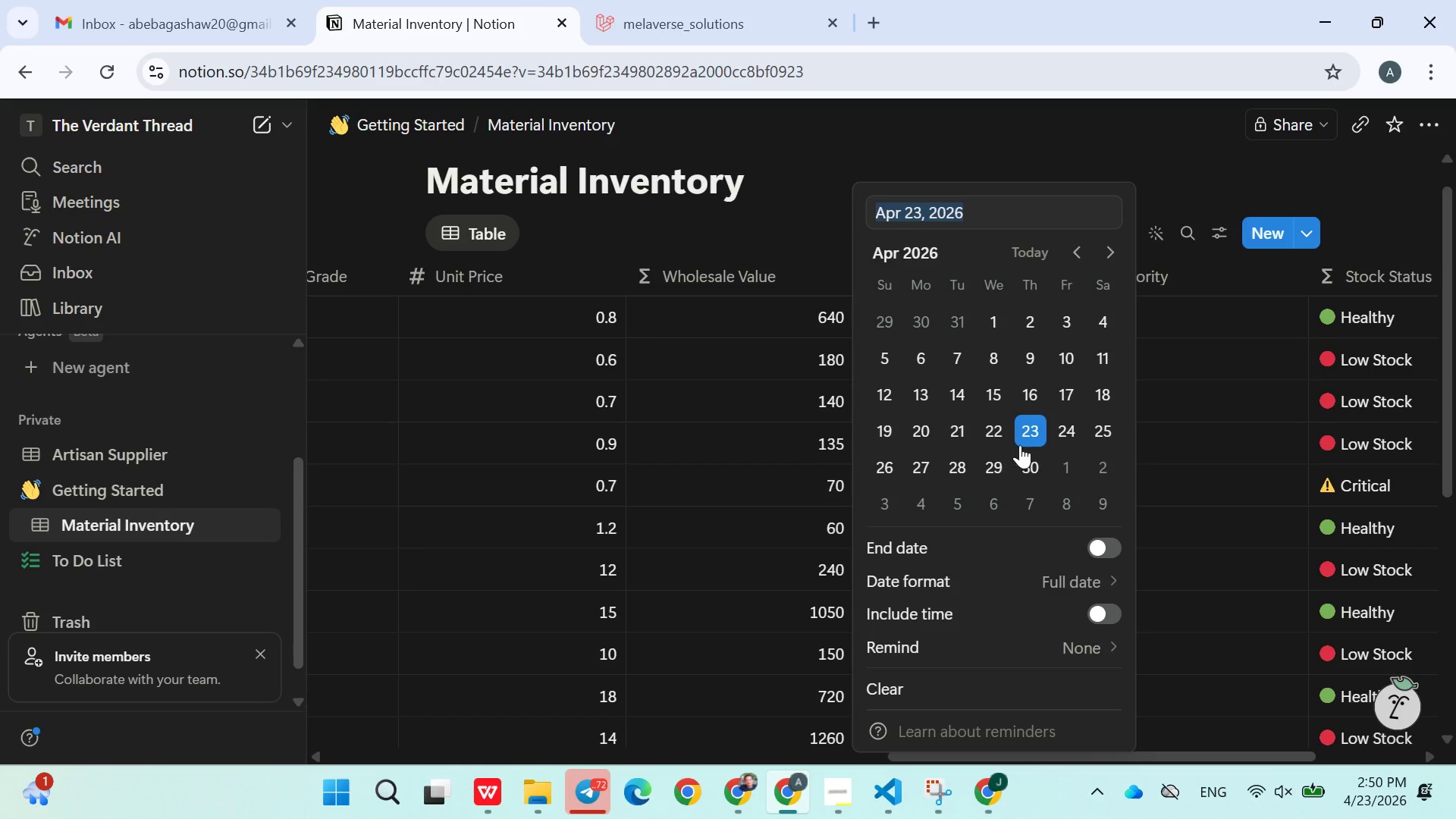 
left_click([965, 470])
 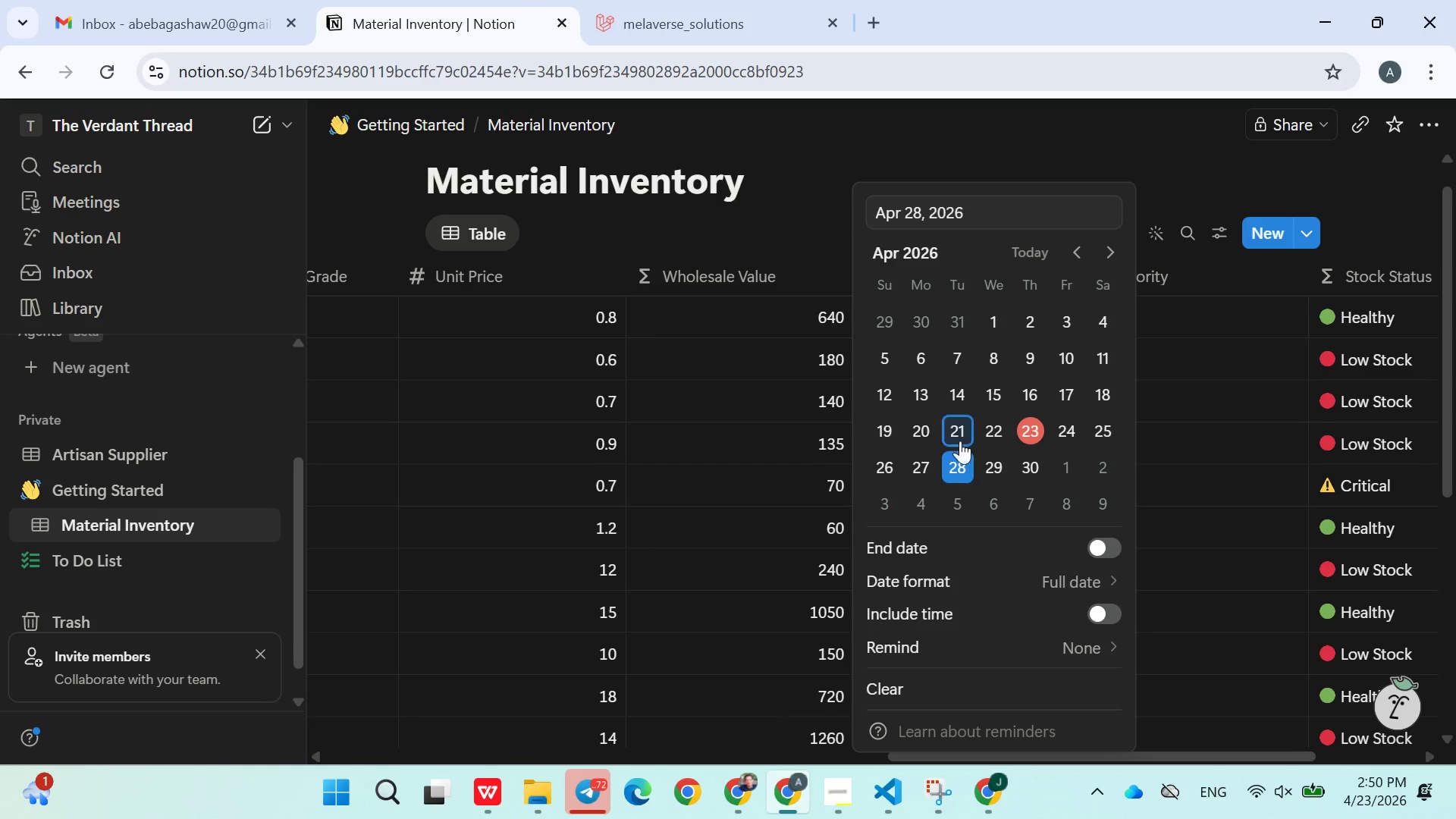 
left_click([777, 551])
 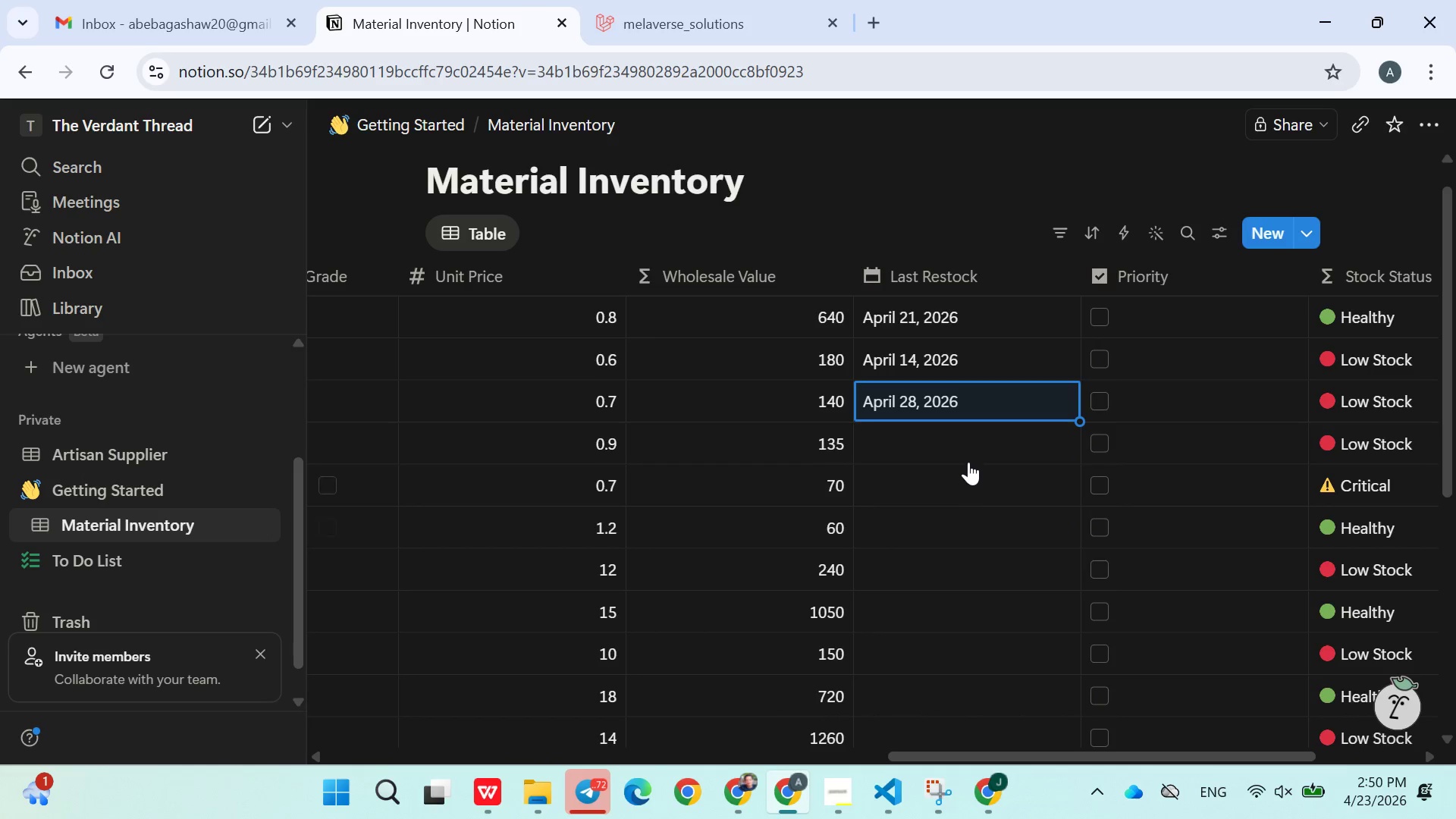 
left_click([957, 450])
 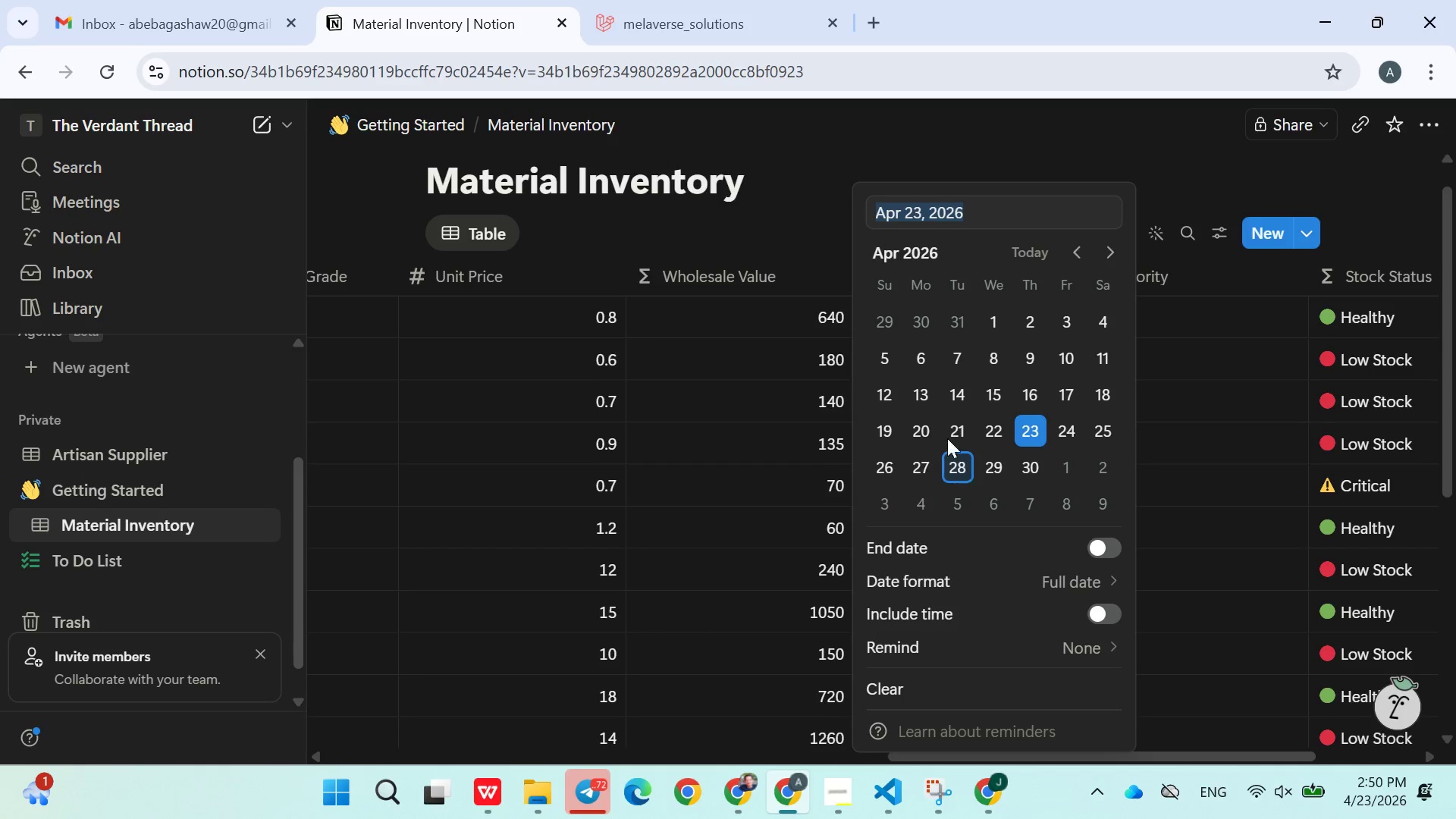 
left_click([939, 422])
 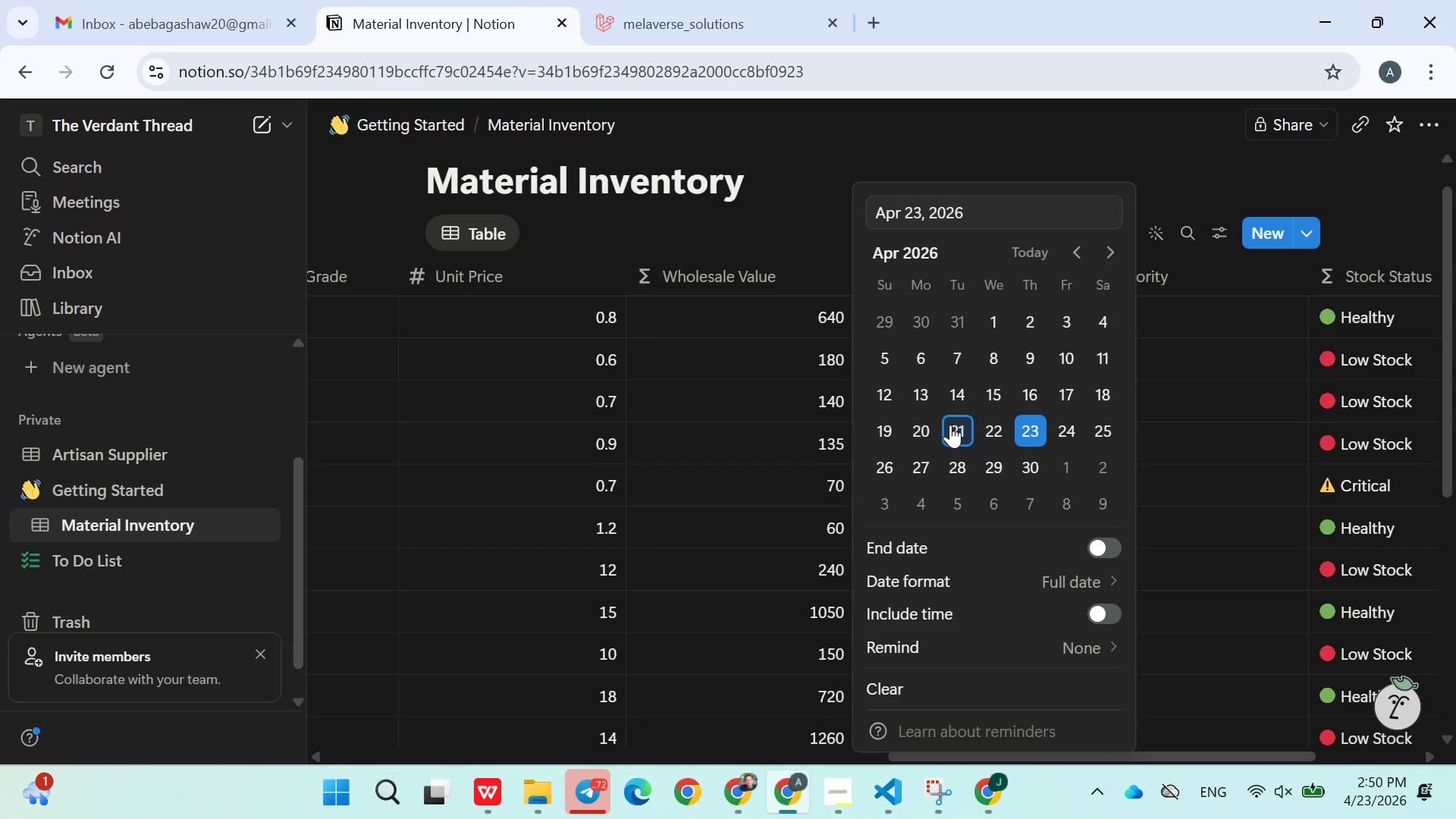 
left_click([952, 427])
 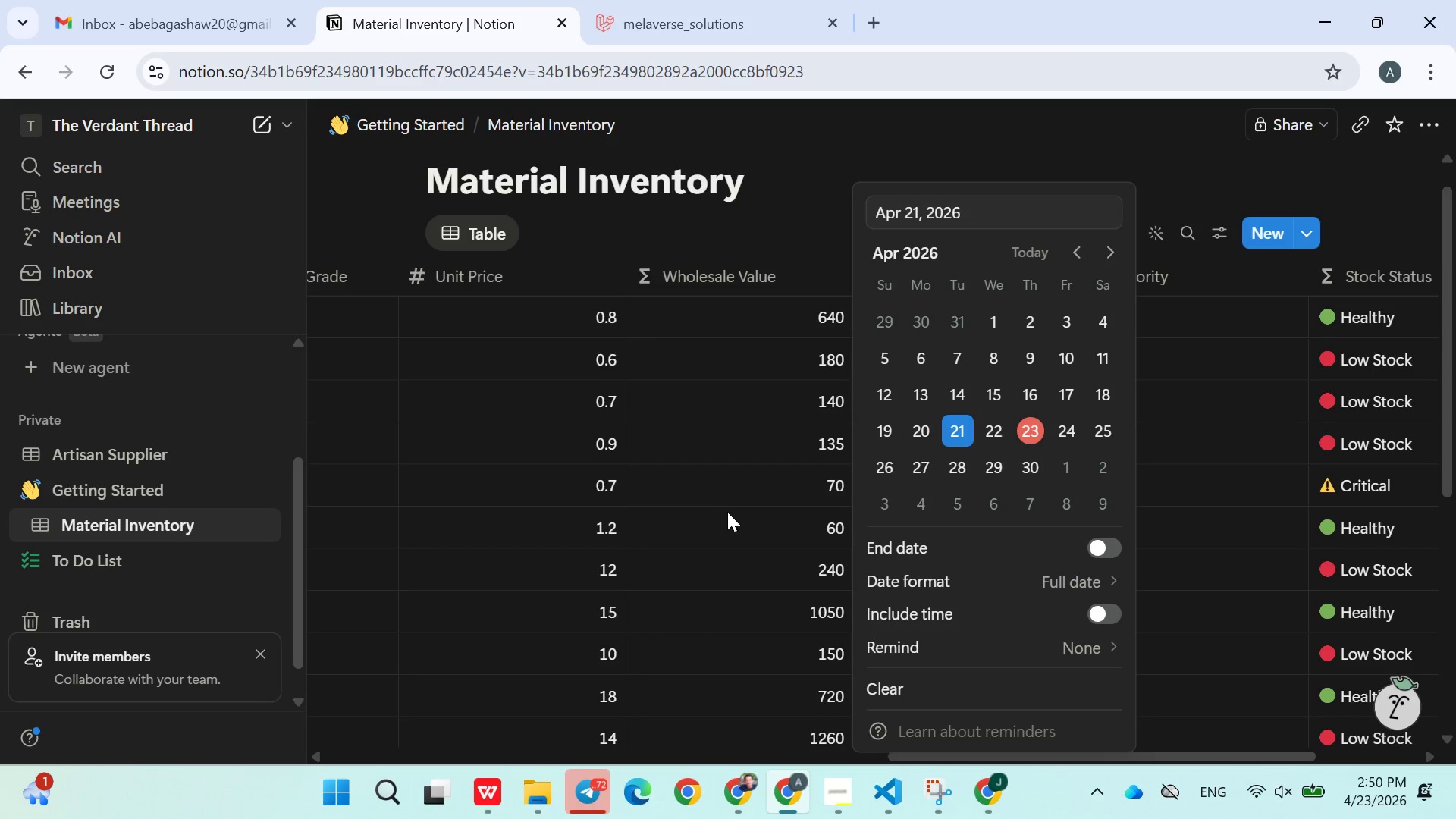 
left_click([727, 512])
 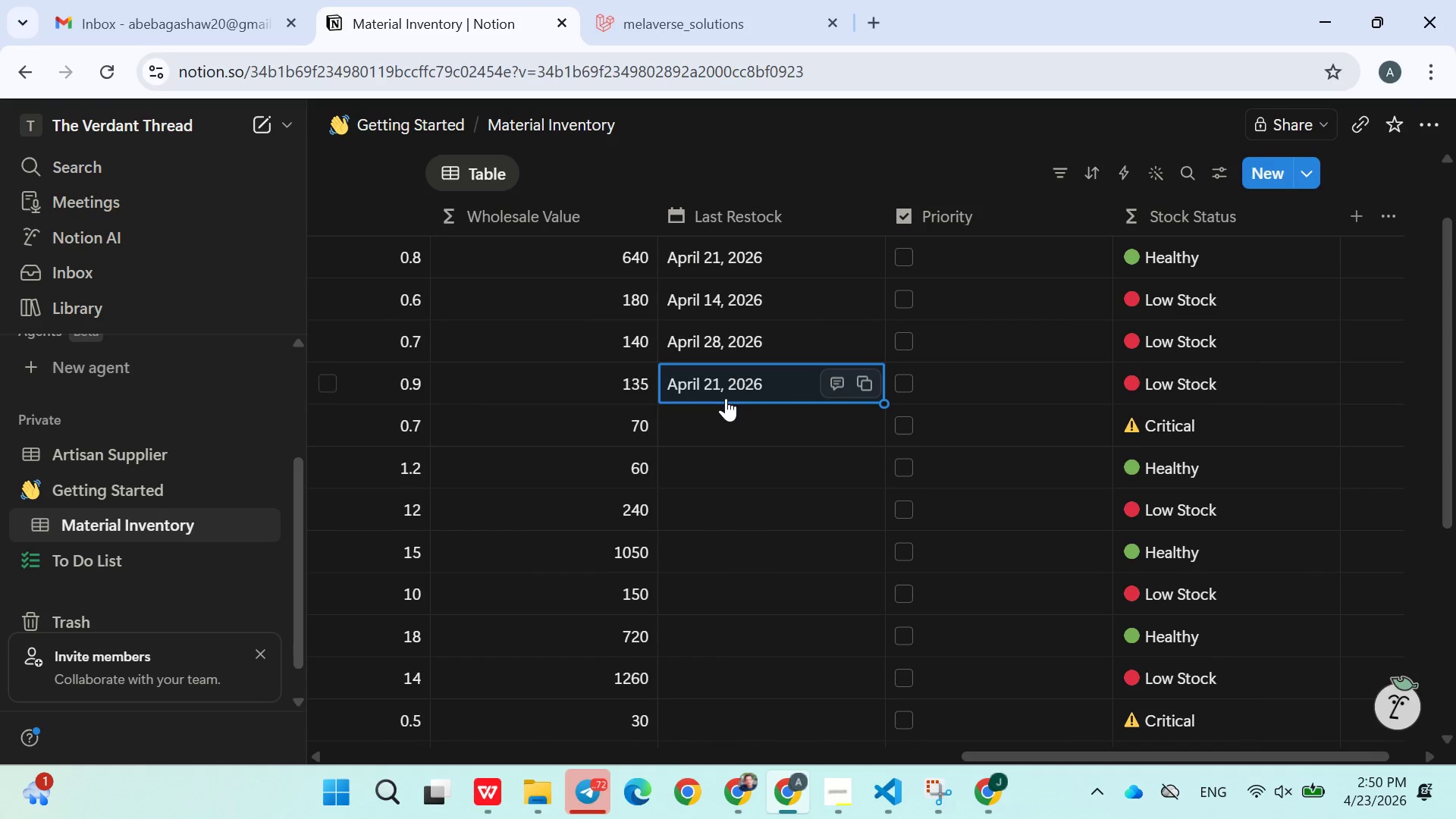 
left_click([714, 416])
 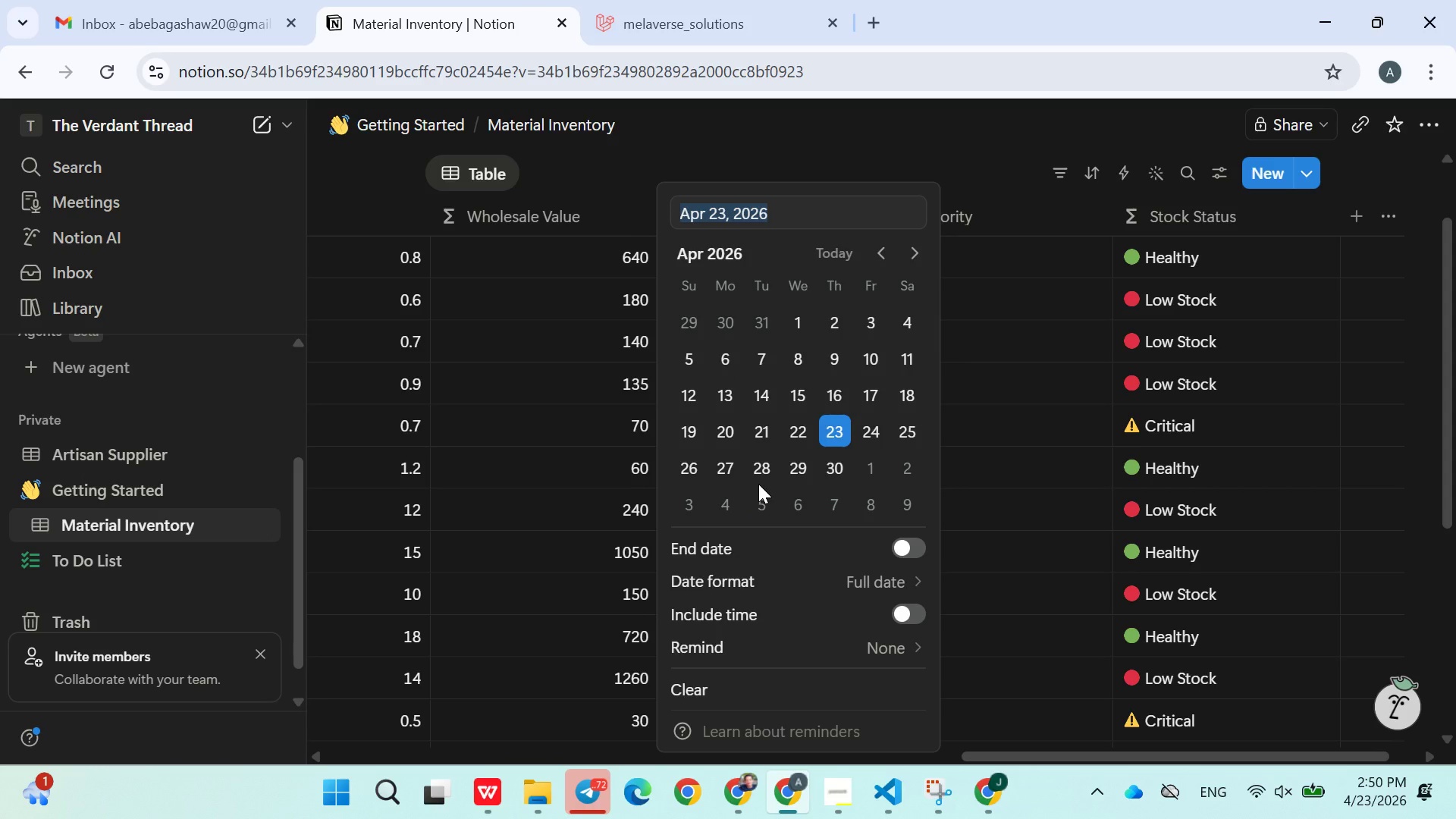 
wait(7.14)
 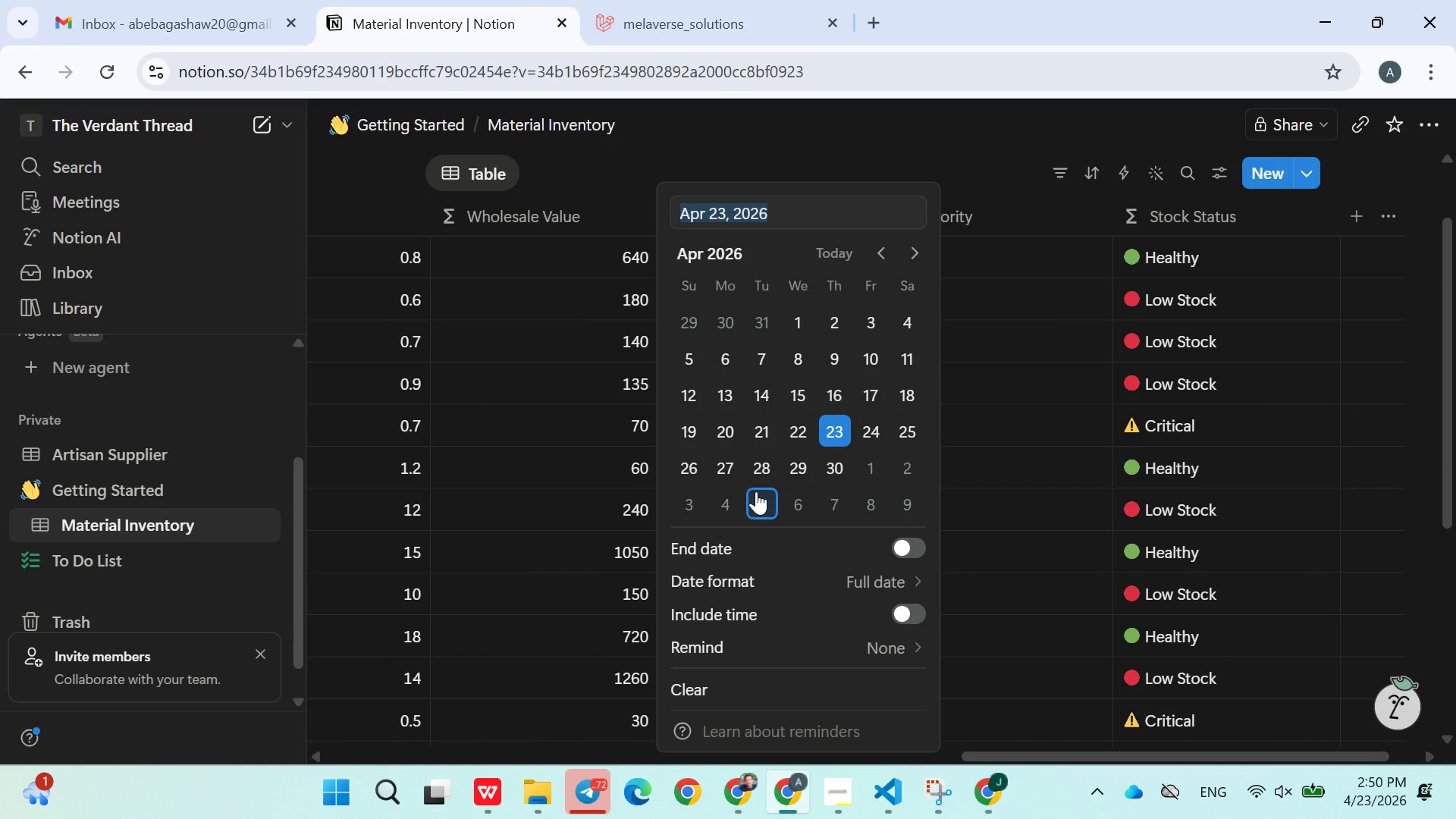 
left_click([720, 383])
 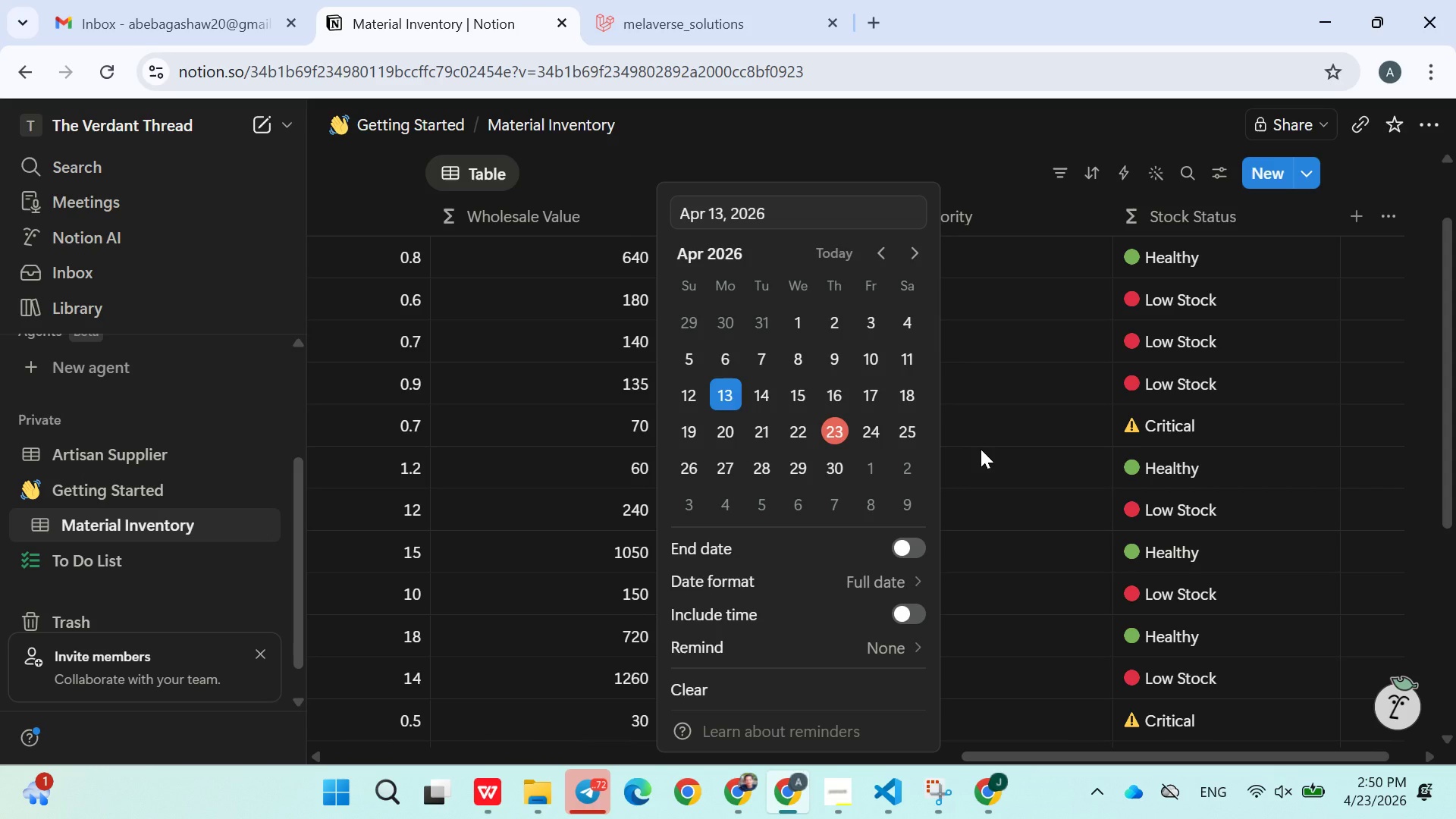 
left_click([981, 449])
 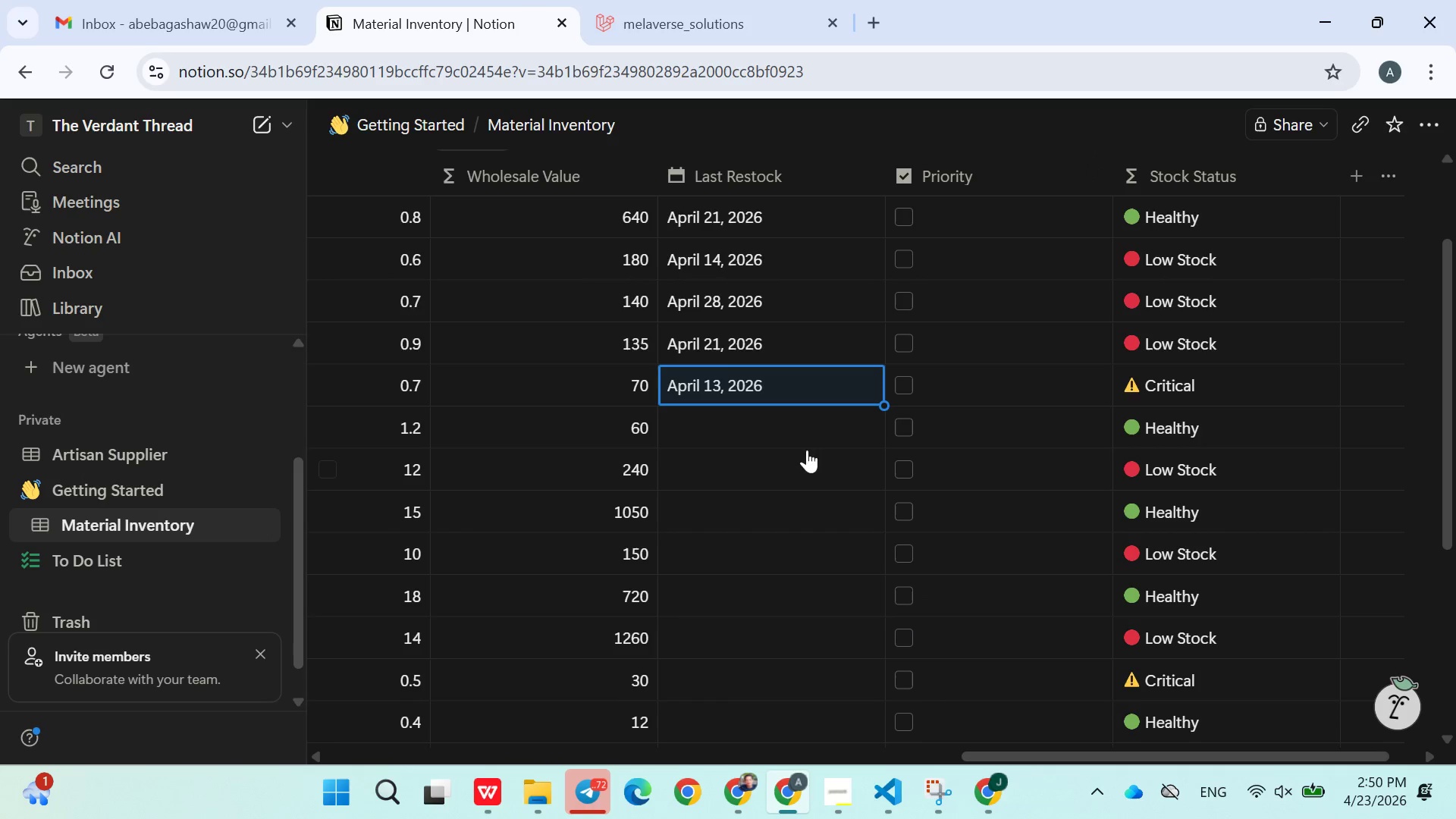 
left_click([761, 428])
 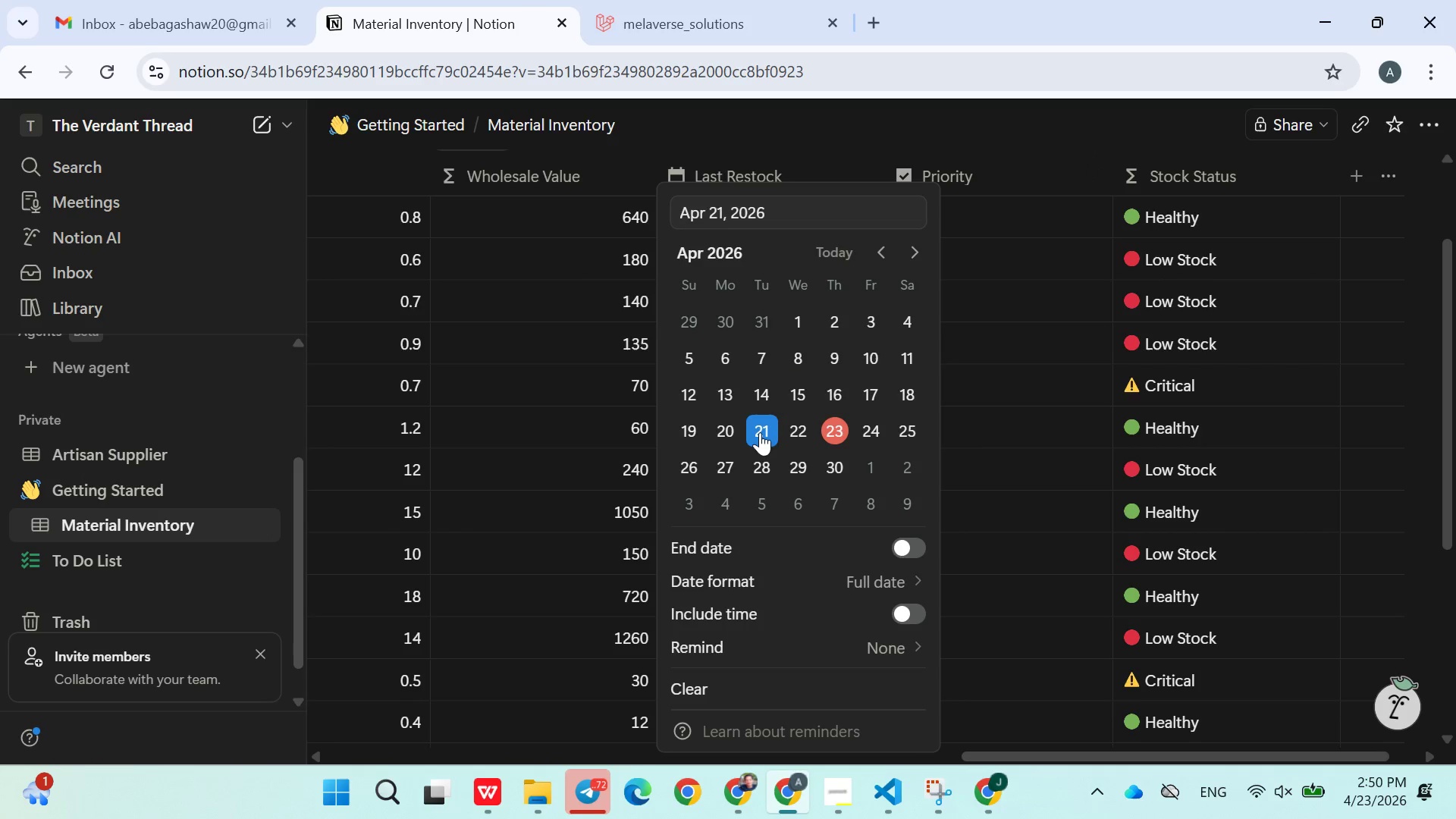 
double_click([1012, 507])
 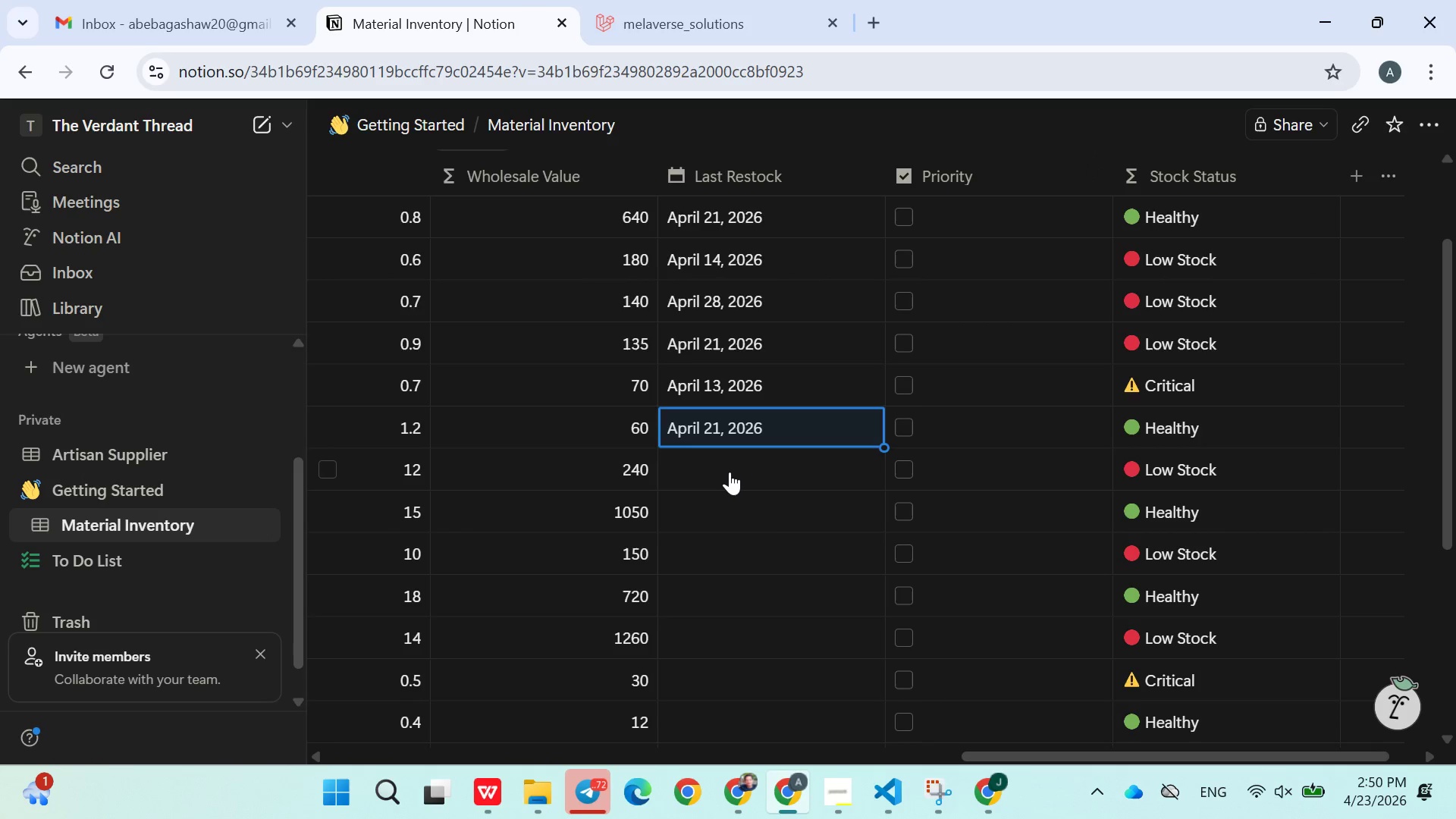 
left_click([726, 471])
 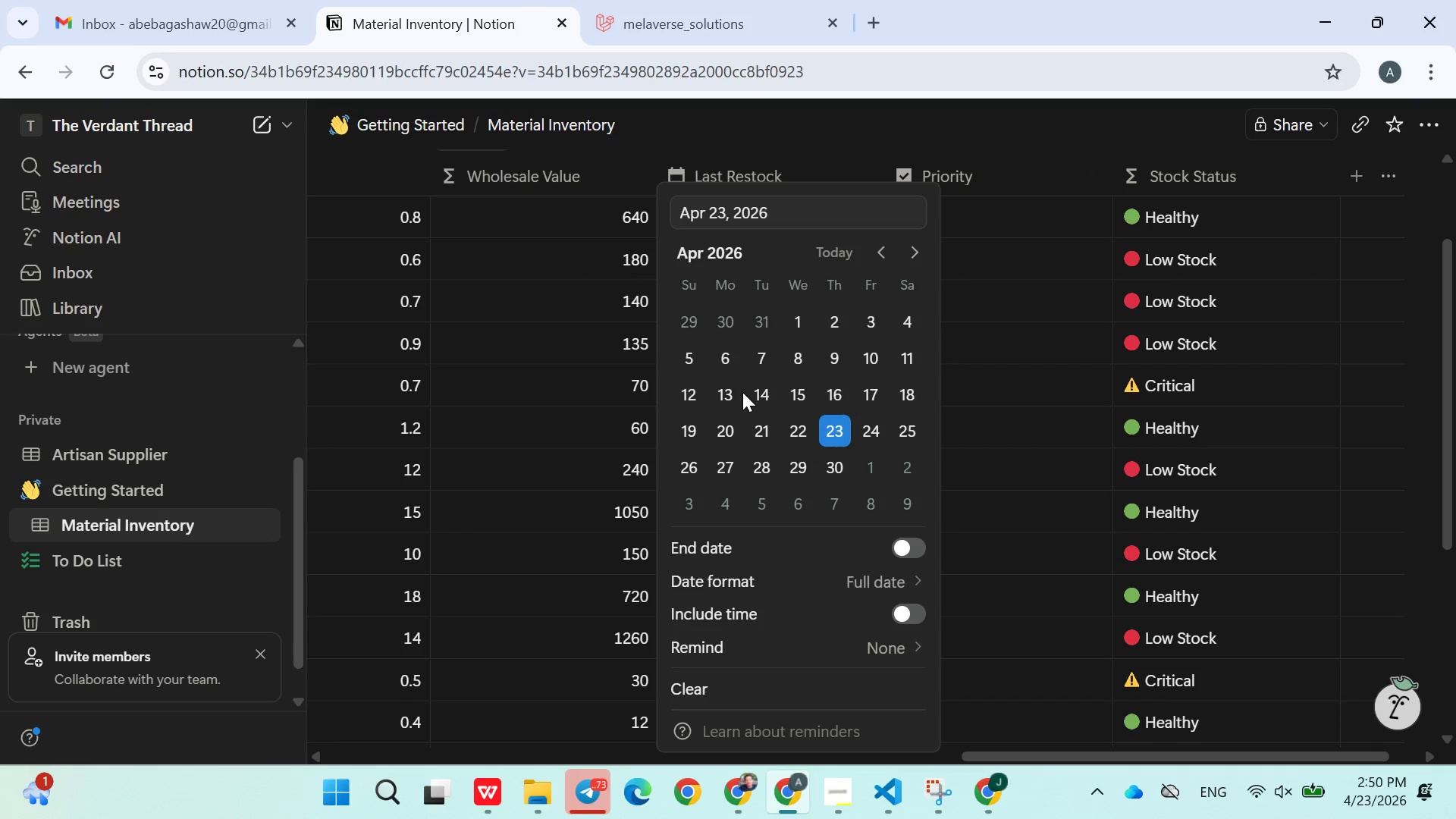 
double_click([736, 392])
 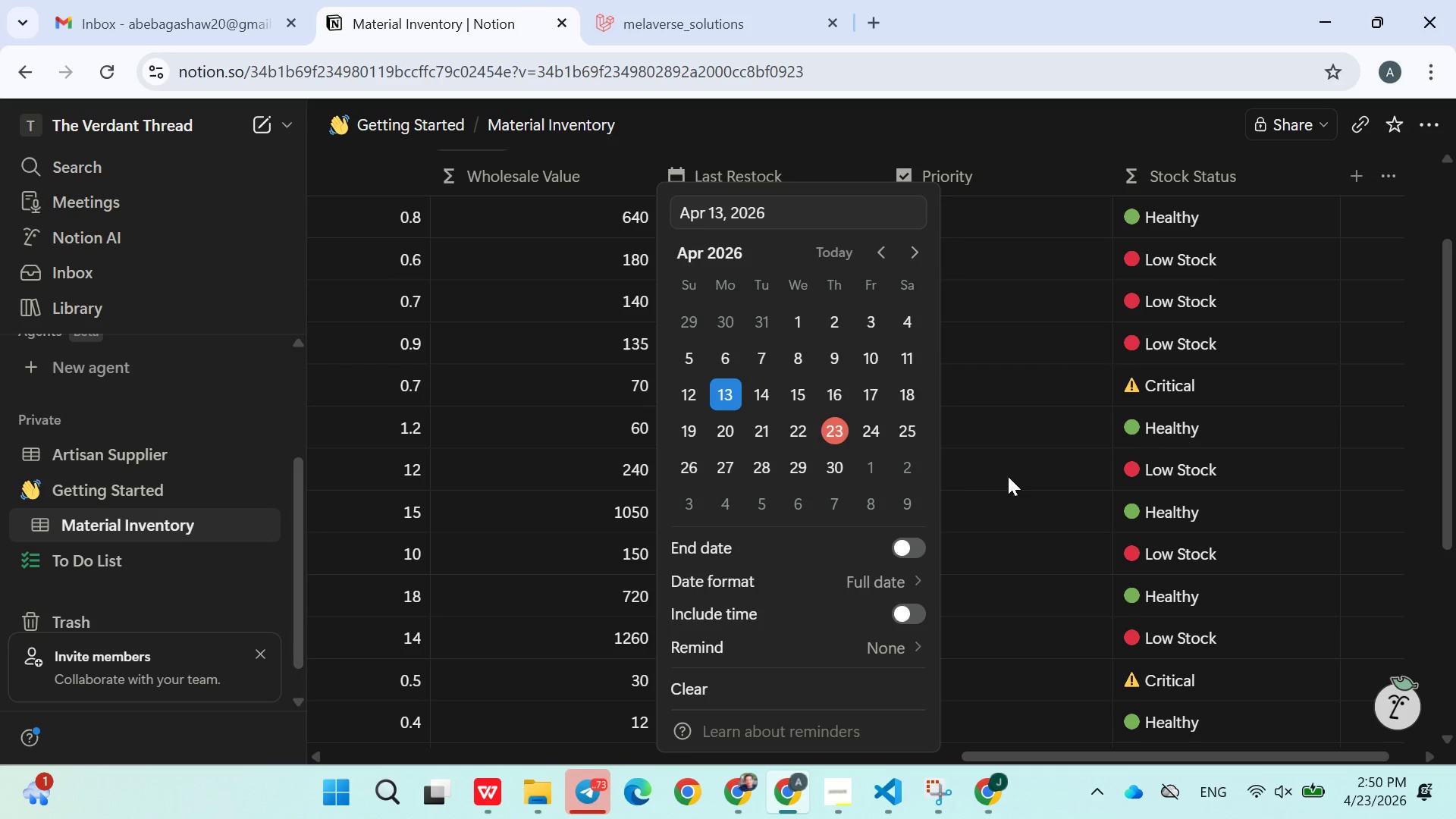 
left_click([1021, 492])
 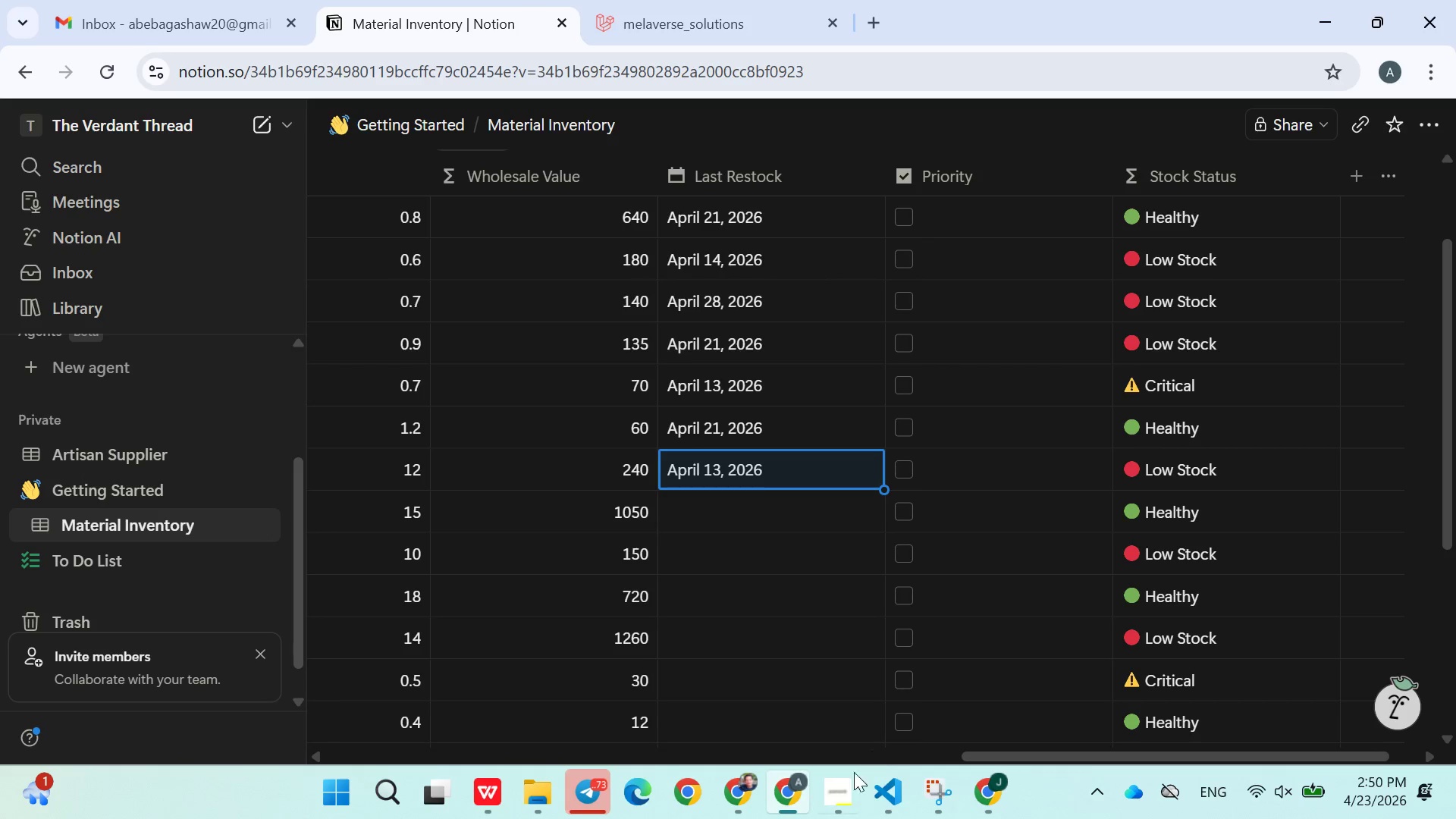 
left_click([839, 786])